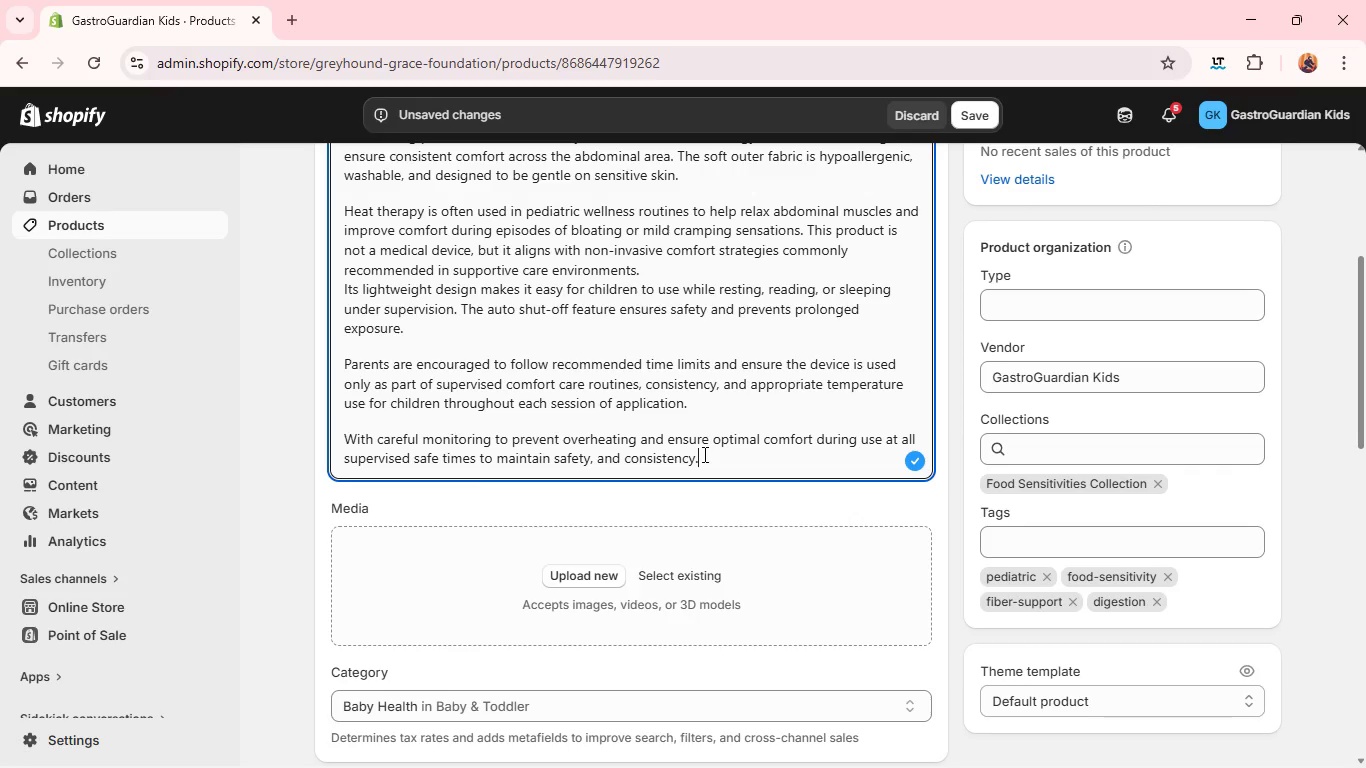 
key(Backspace)
type(, am)
key(Backspace)
type(nd appropriate )
 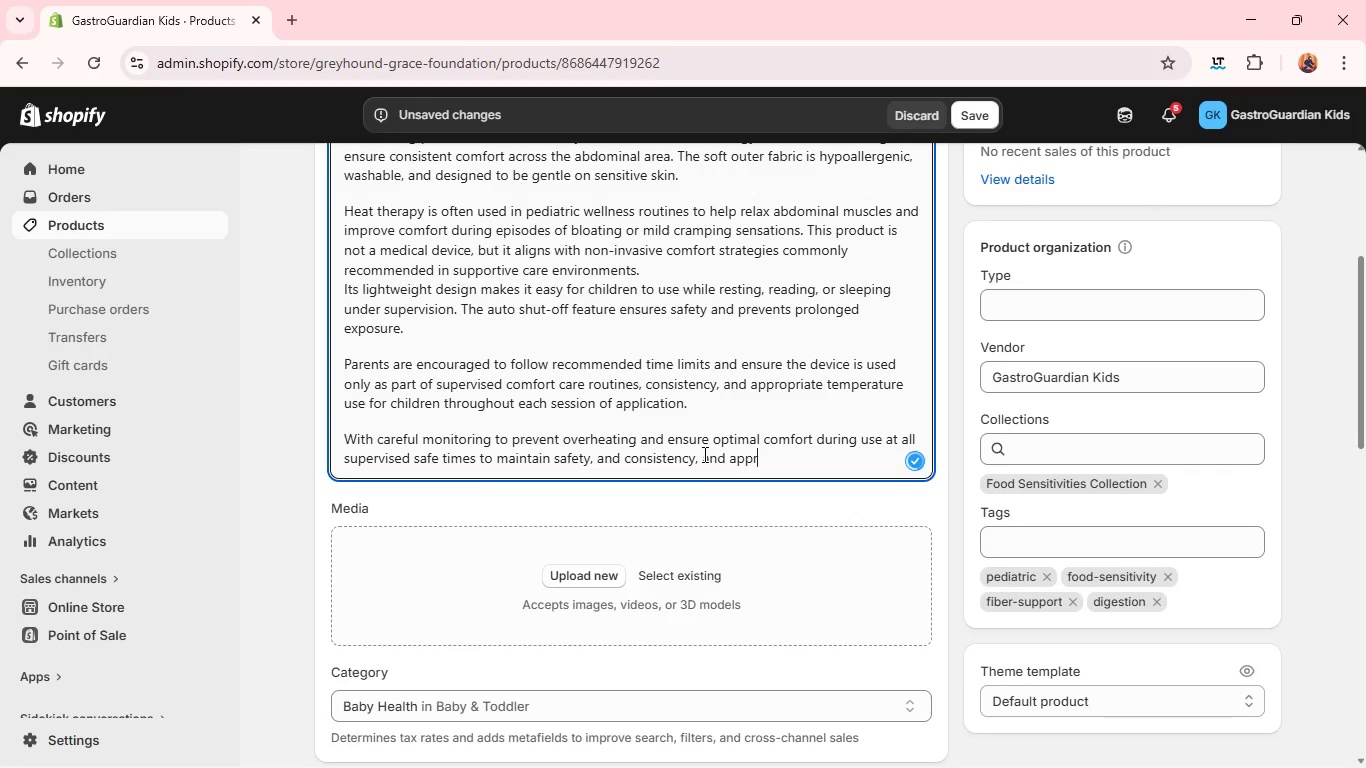 
type(temperature use for vhildren throughout )
 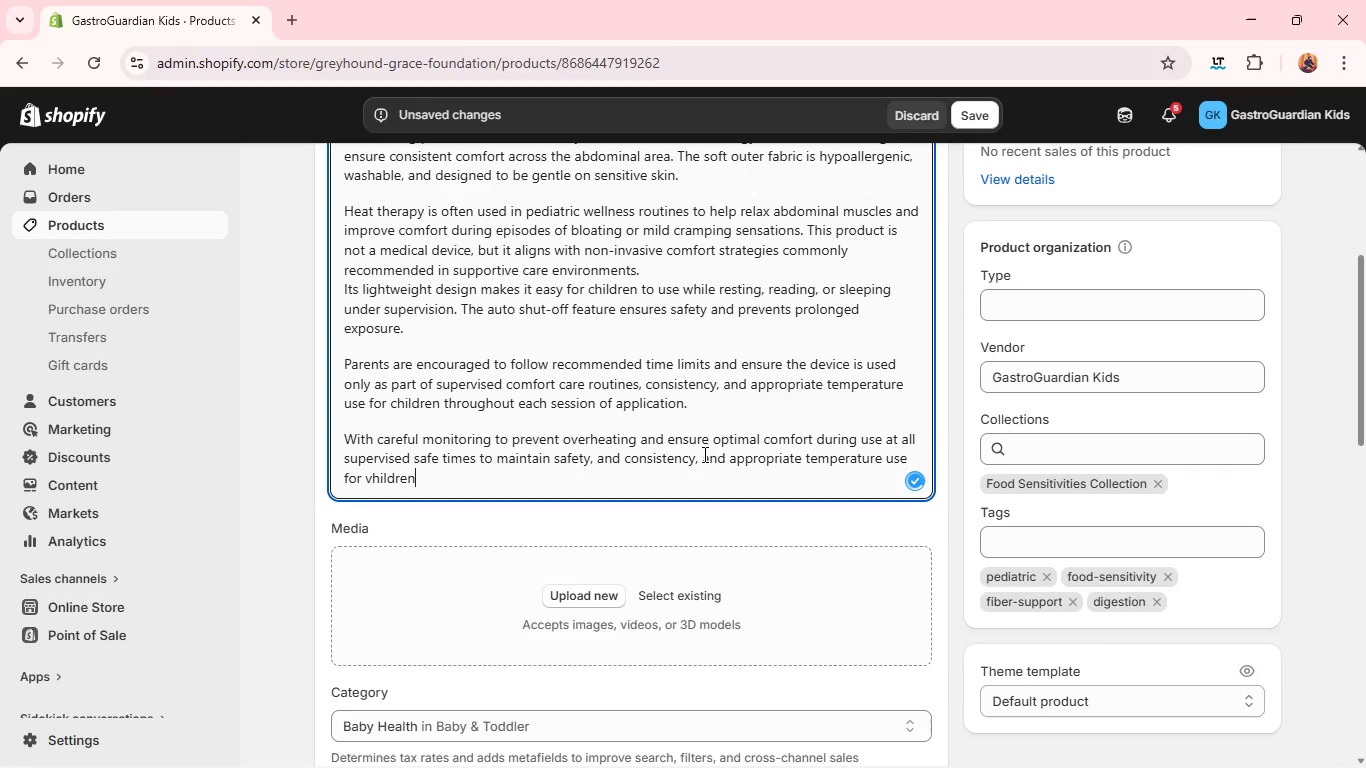 
wait(11.5)
 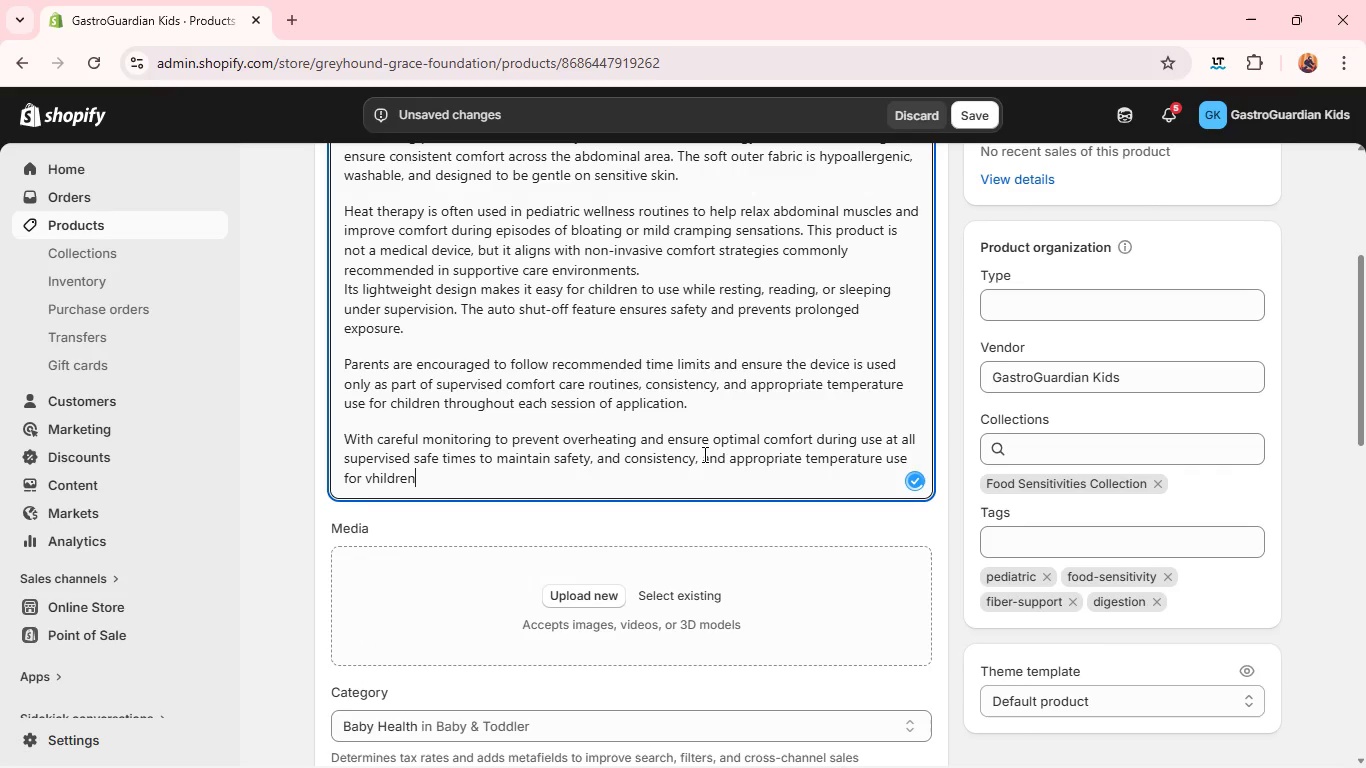 
left_click([703, 454])
 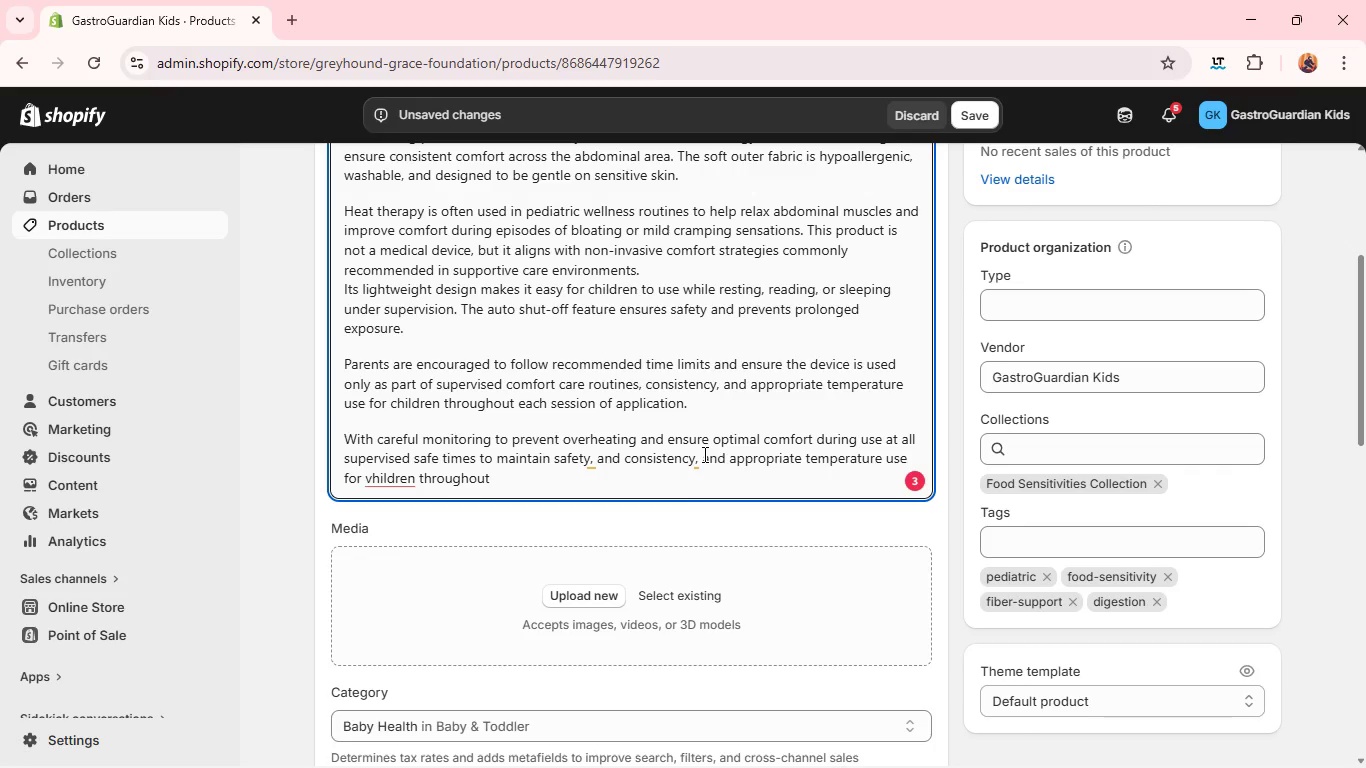 
wait(9.94)
 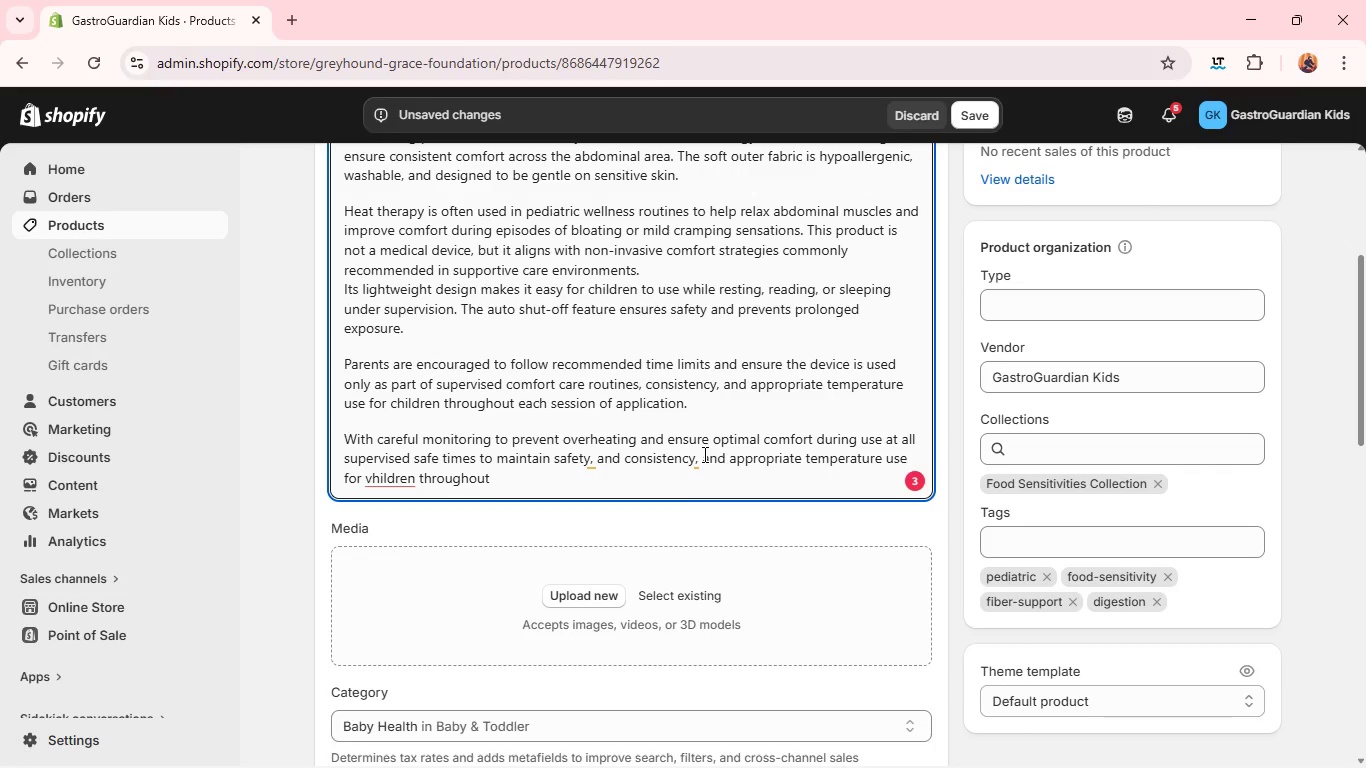 
left_click_drag(start_coordinate=[480, 456], to_coordinate=[568, 484])
 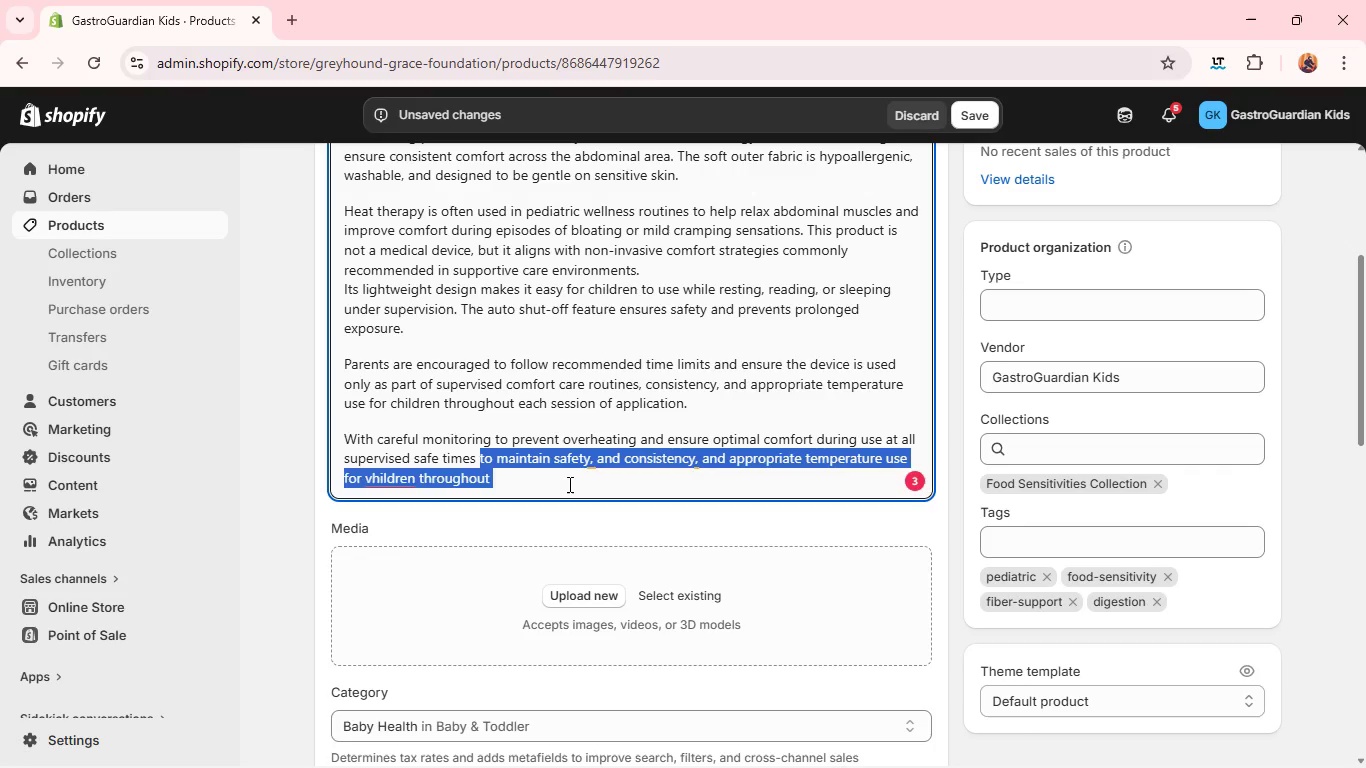 
key(Backspace)
 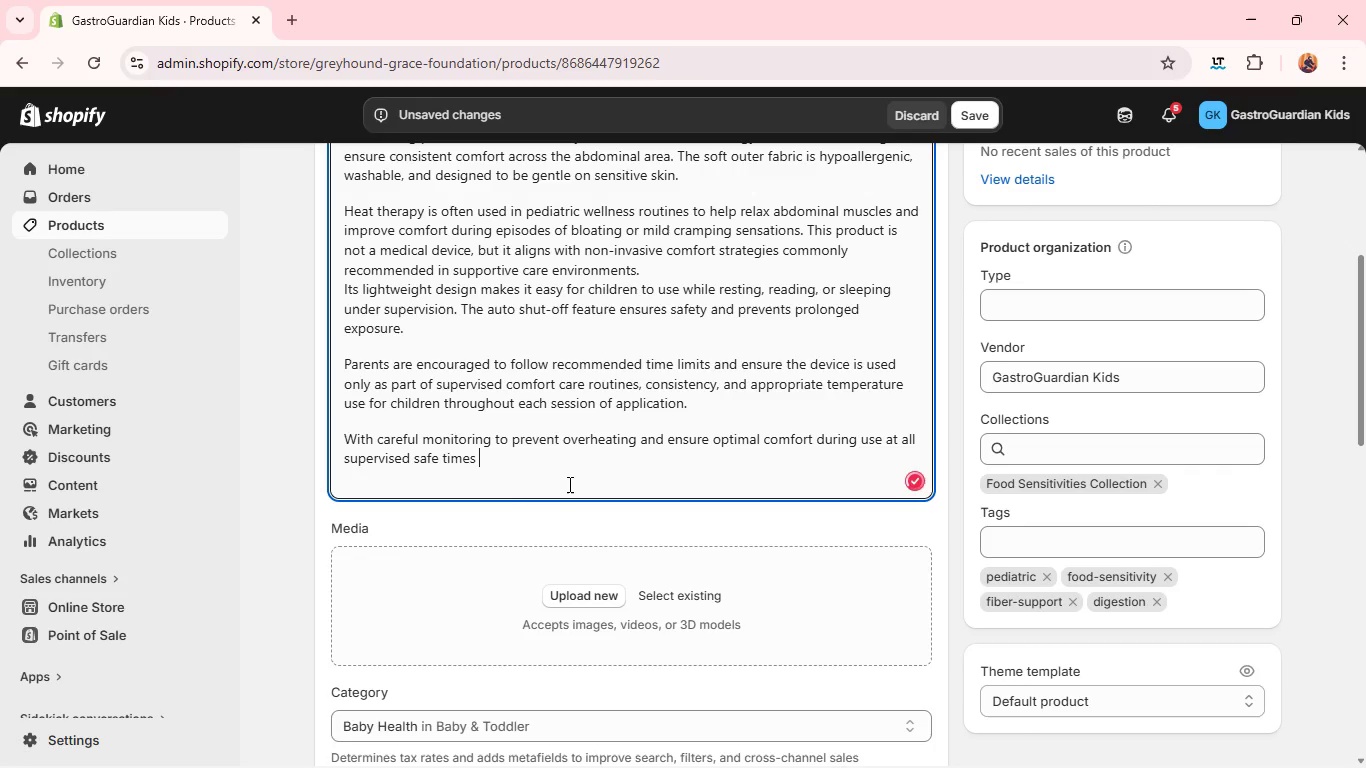 
key(Backspace)
 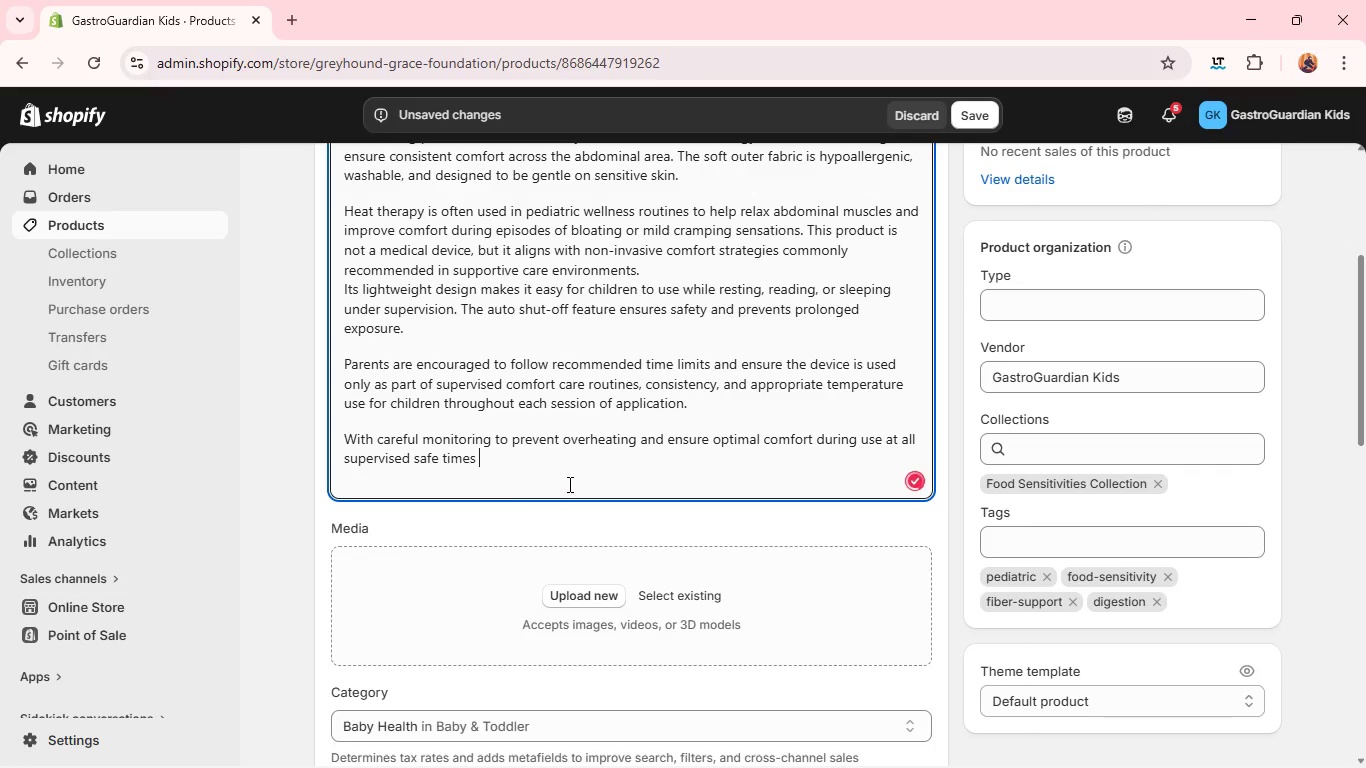 
key(Period)
 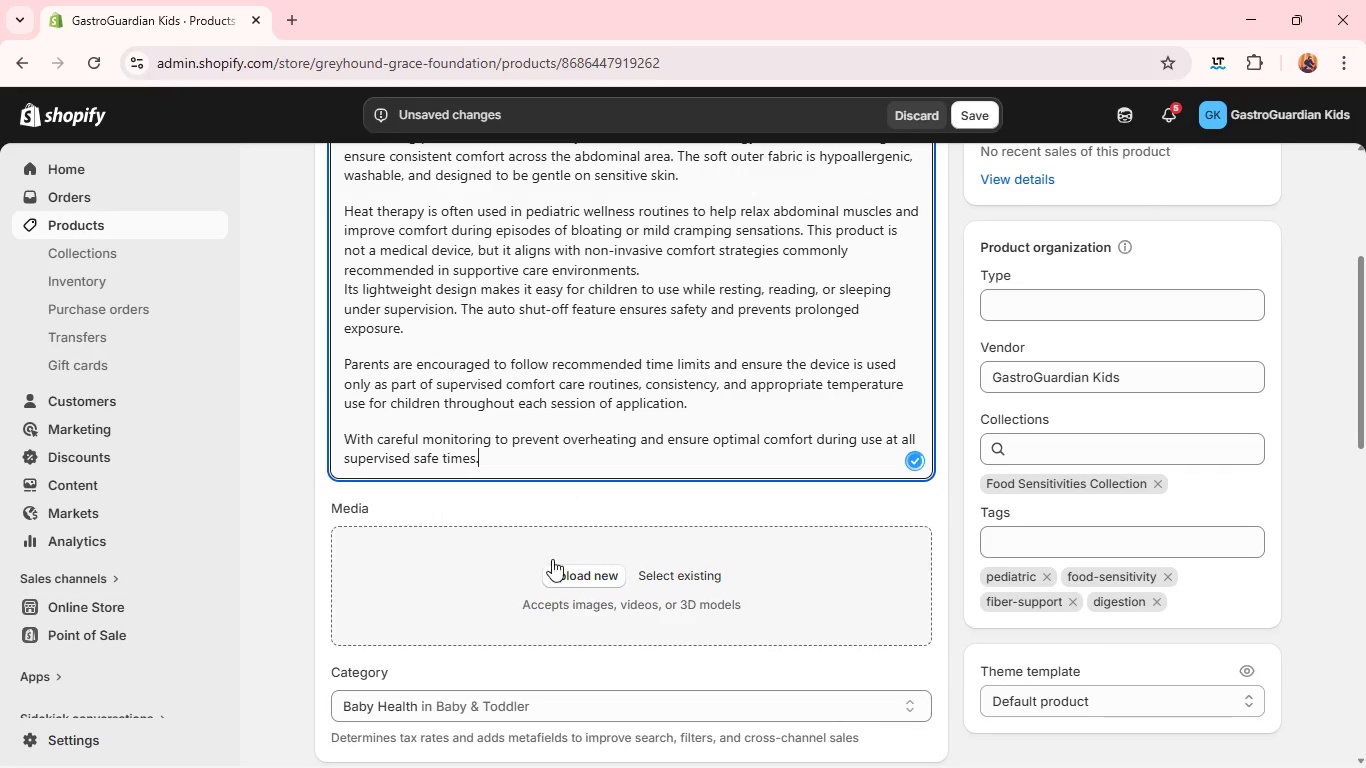 
left_click([577, 579])
 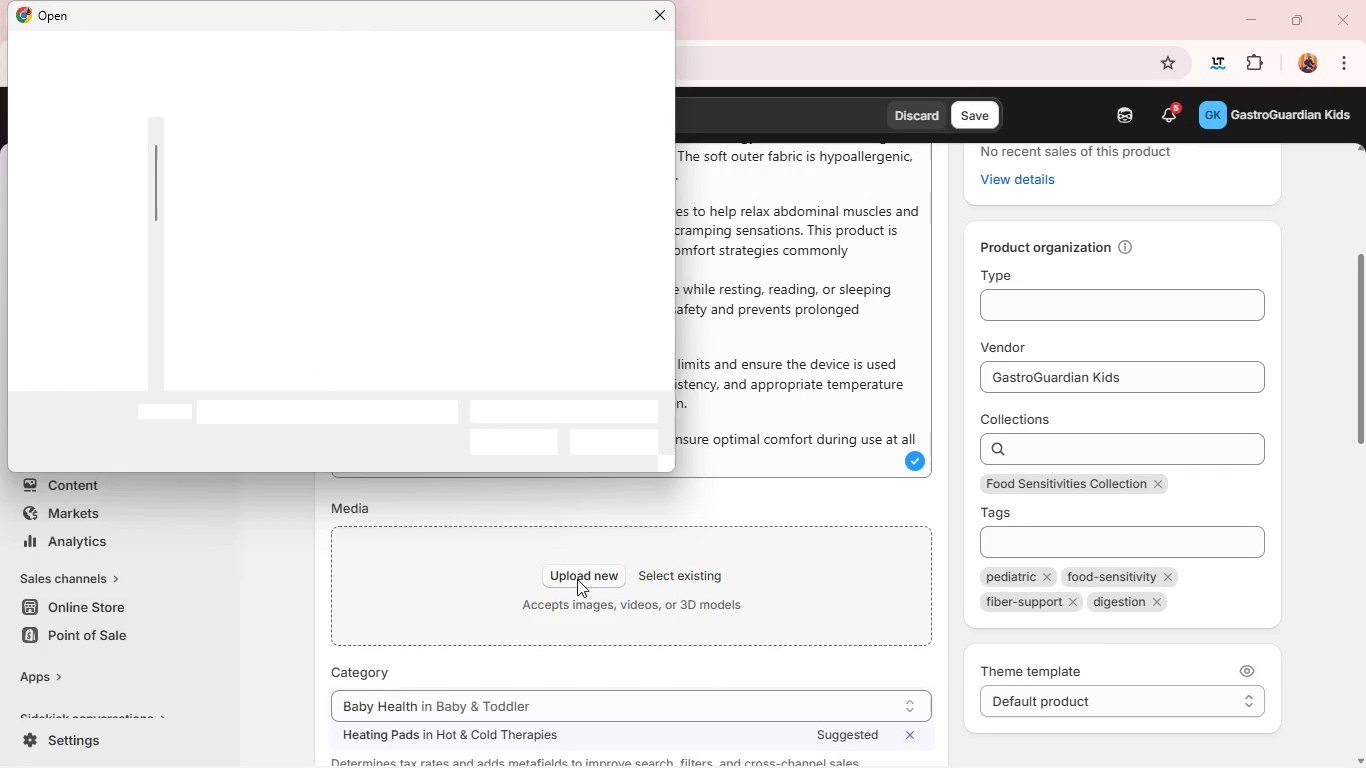 
wait(10.56)
 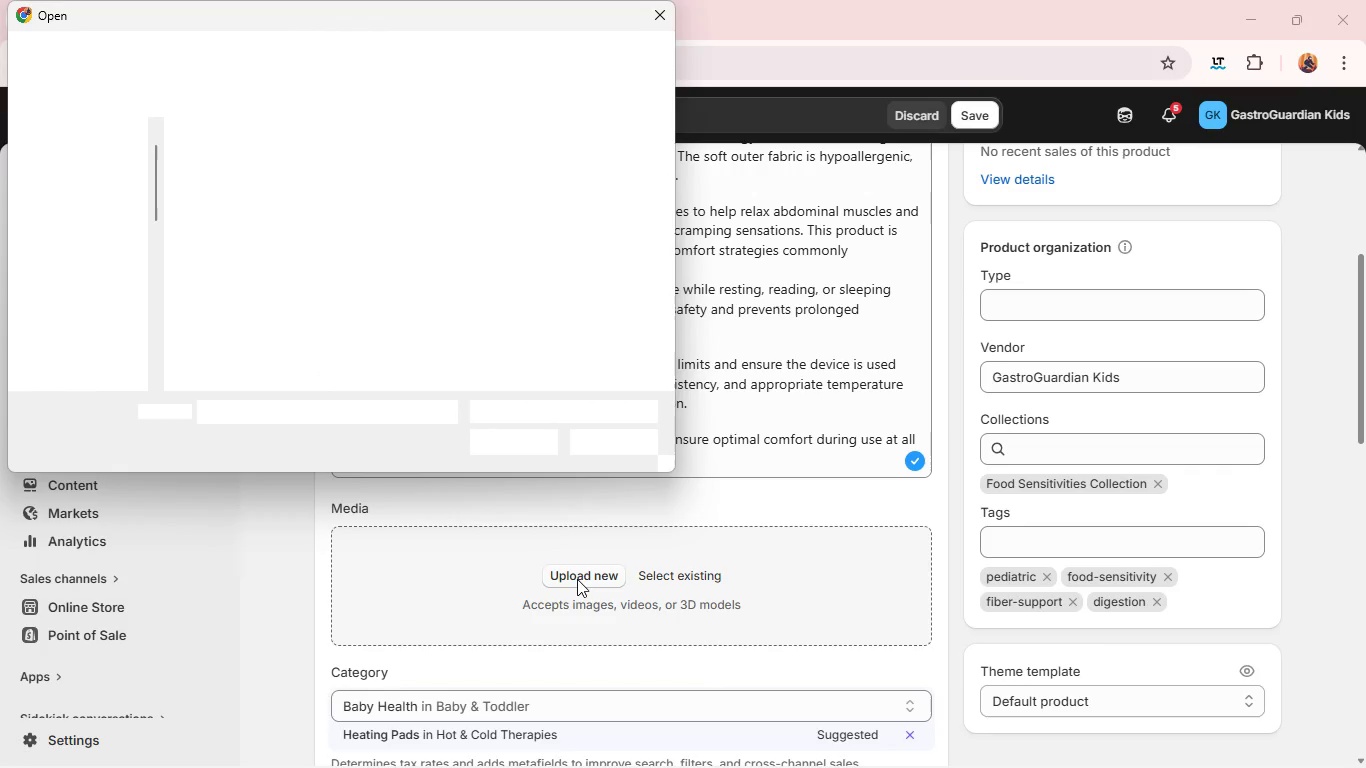 
scroll: coordinate [489, 342], scroll_direction: none, amount: 0.0
 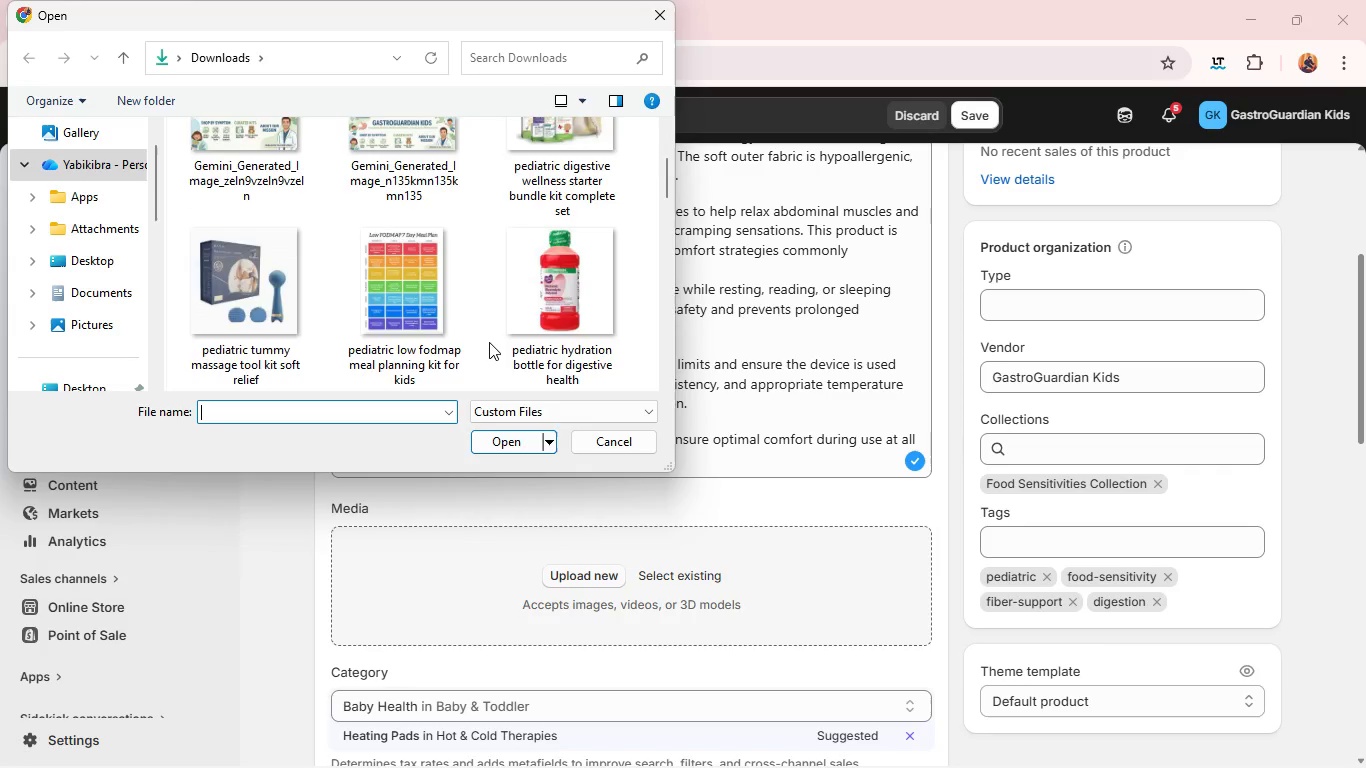 
scroll: coordinate [489, 342], scroll_direction: down, amount: 2.0
 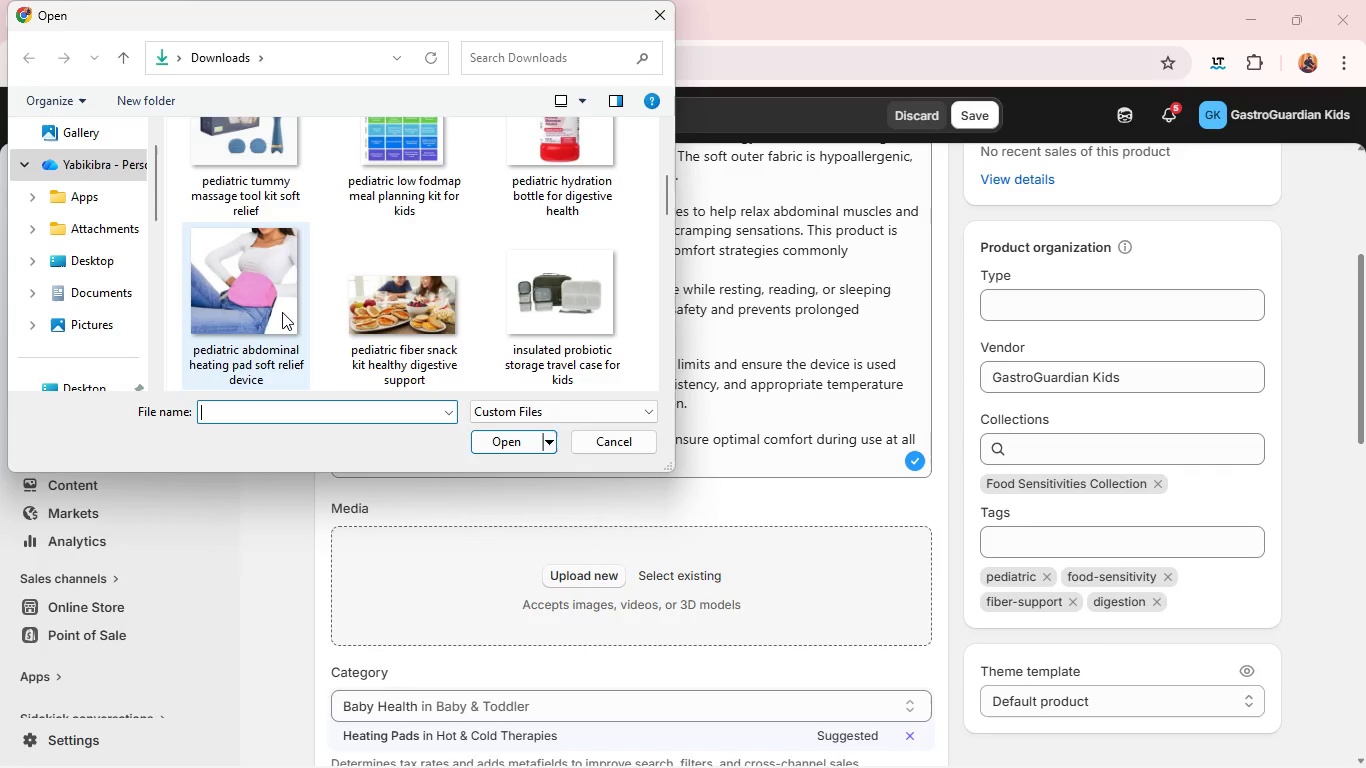 
left_click([282, 312])
 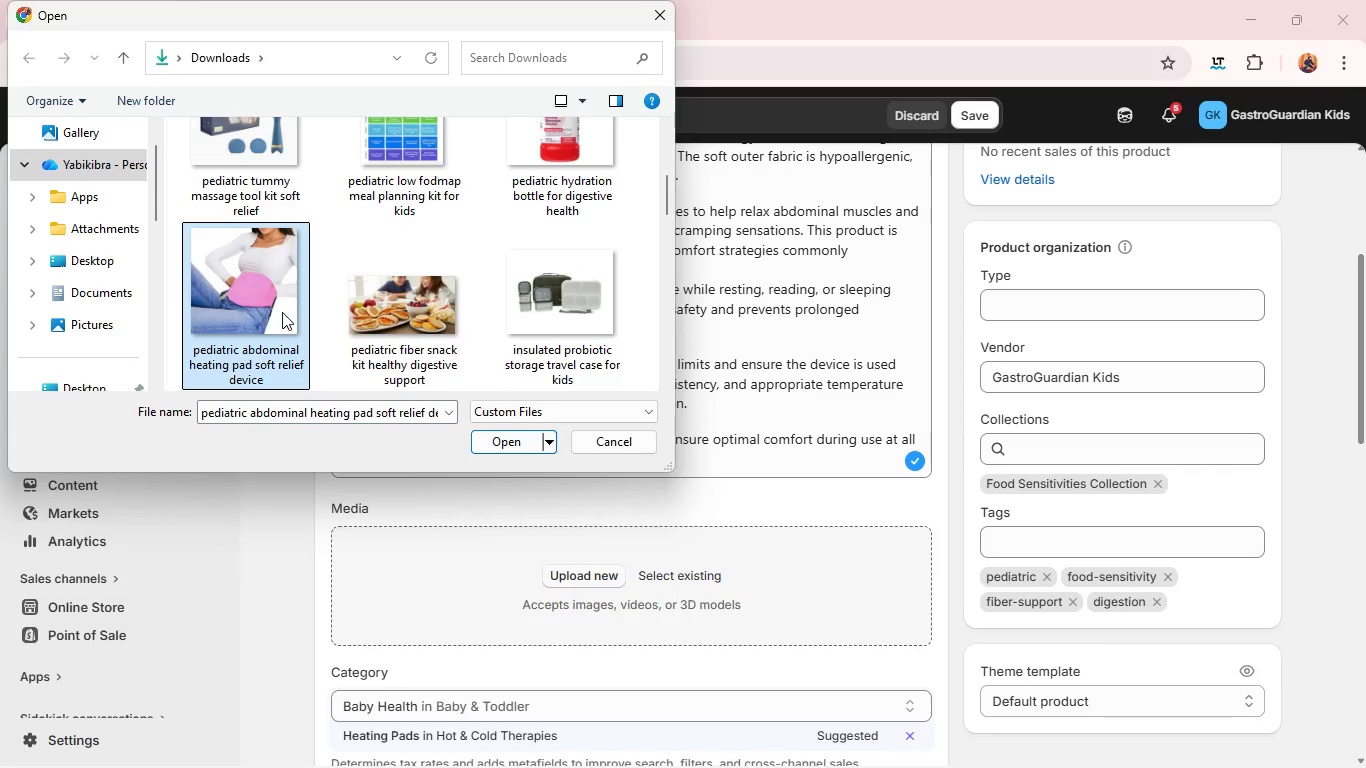 
wait(16.25)
 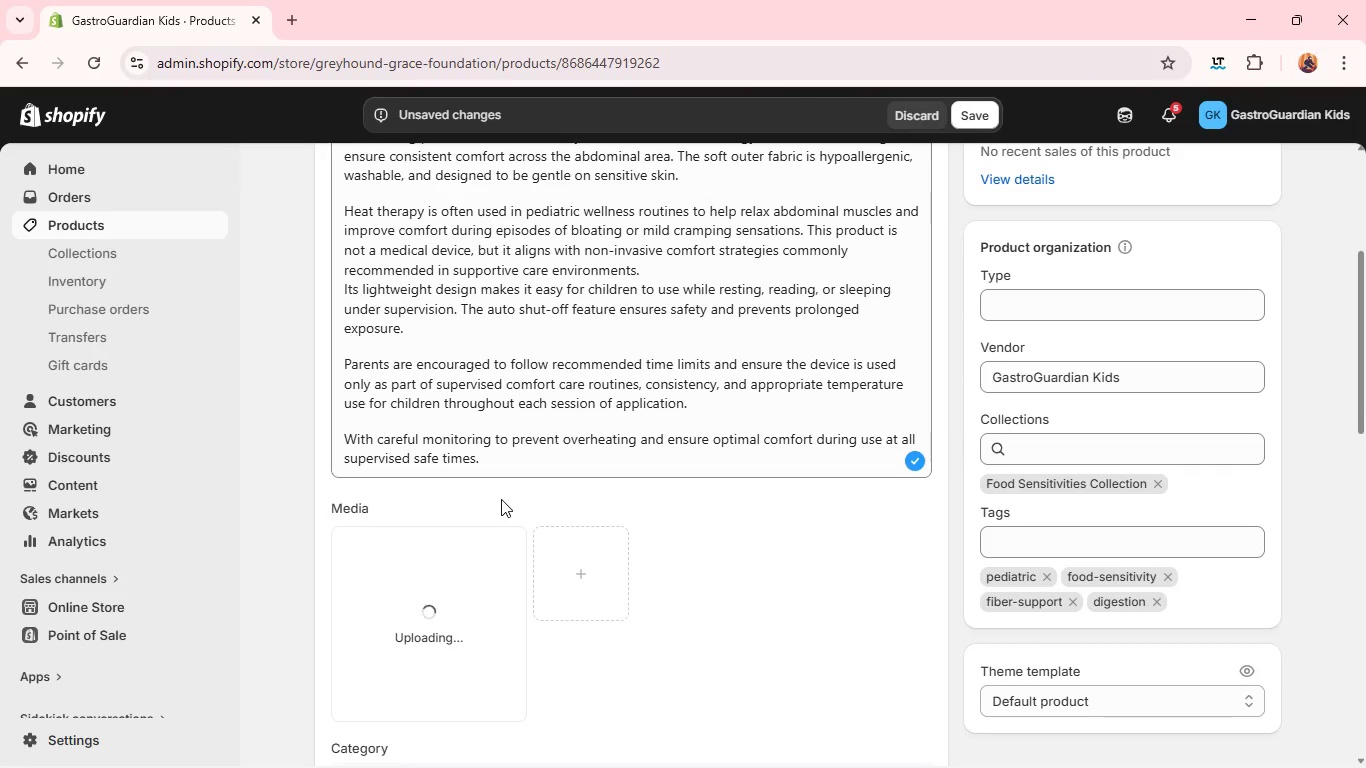 
left_click([484, 458])
 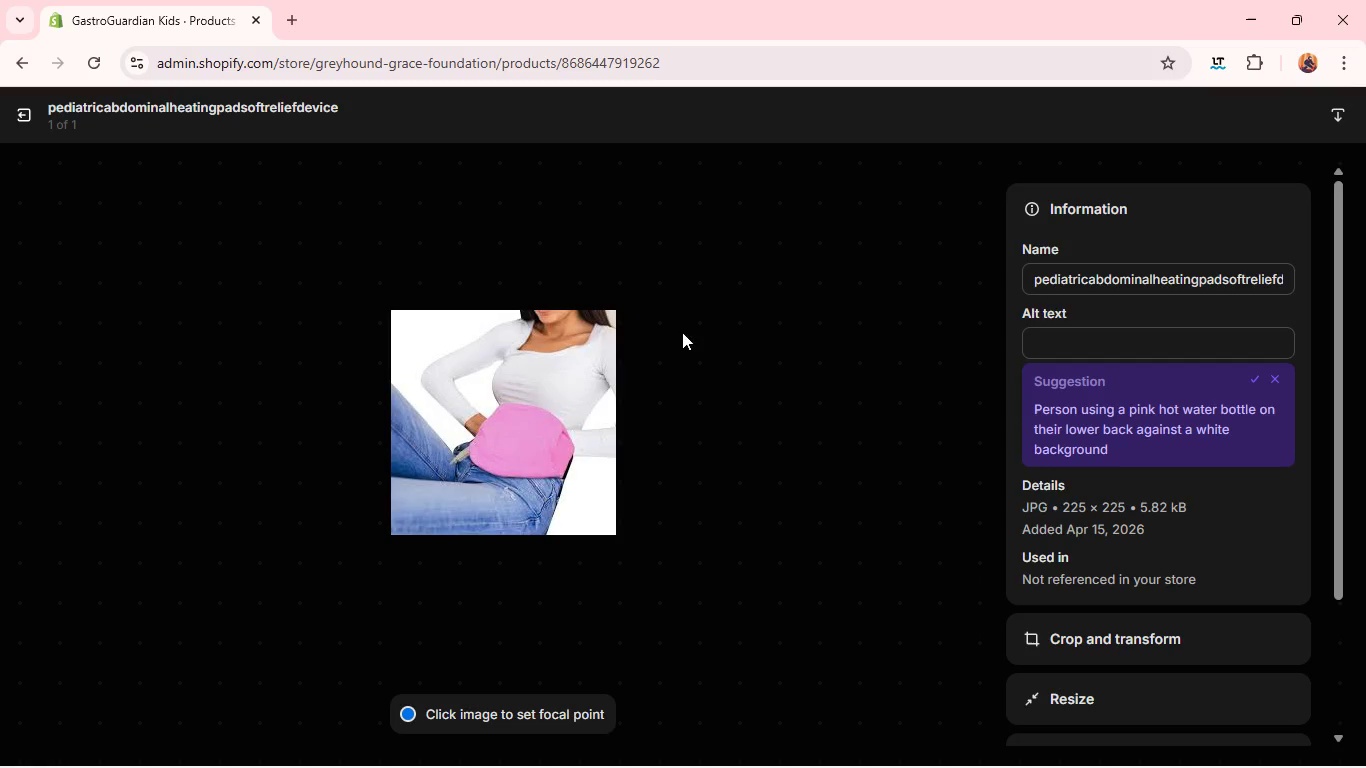 
wait(7.95)
 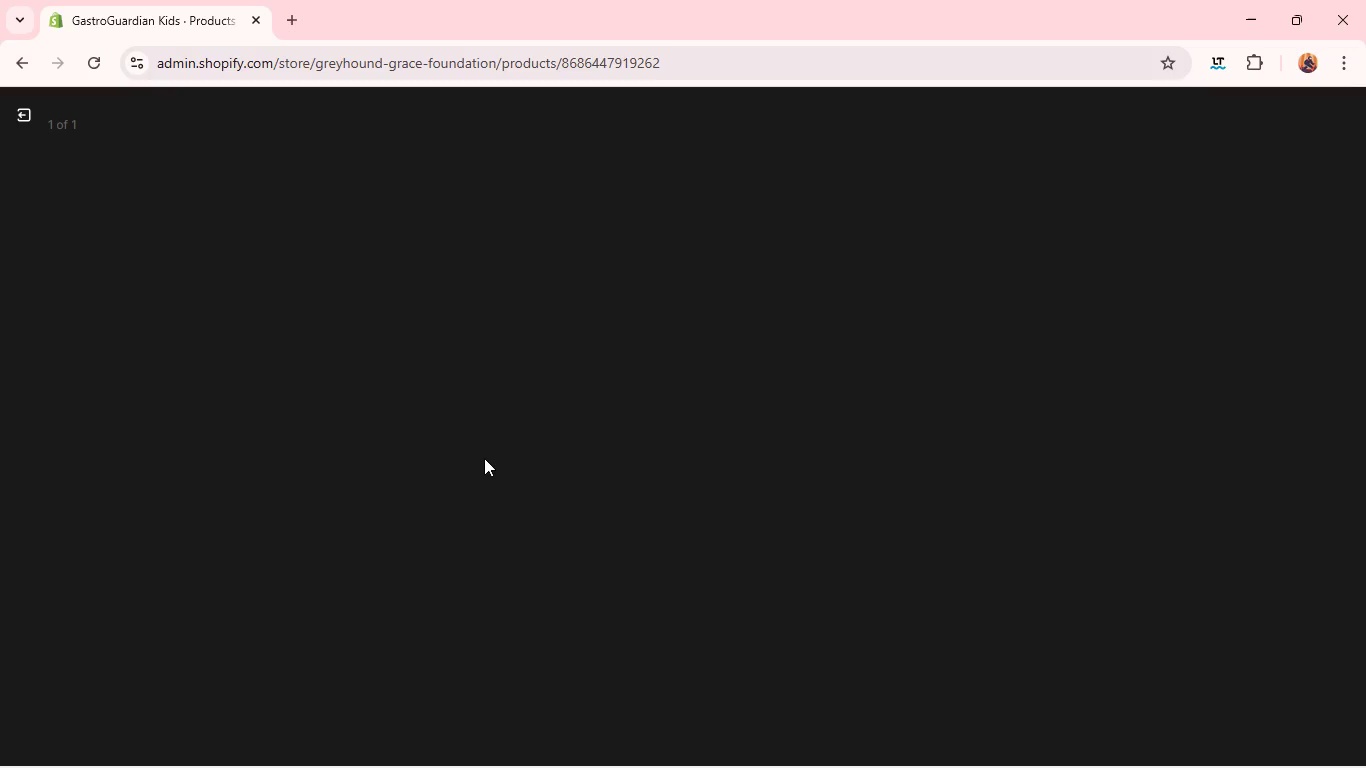 
left_click([1079, 339])
 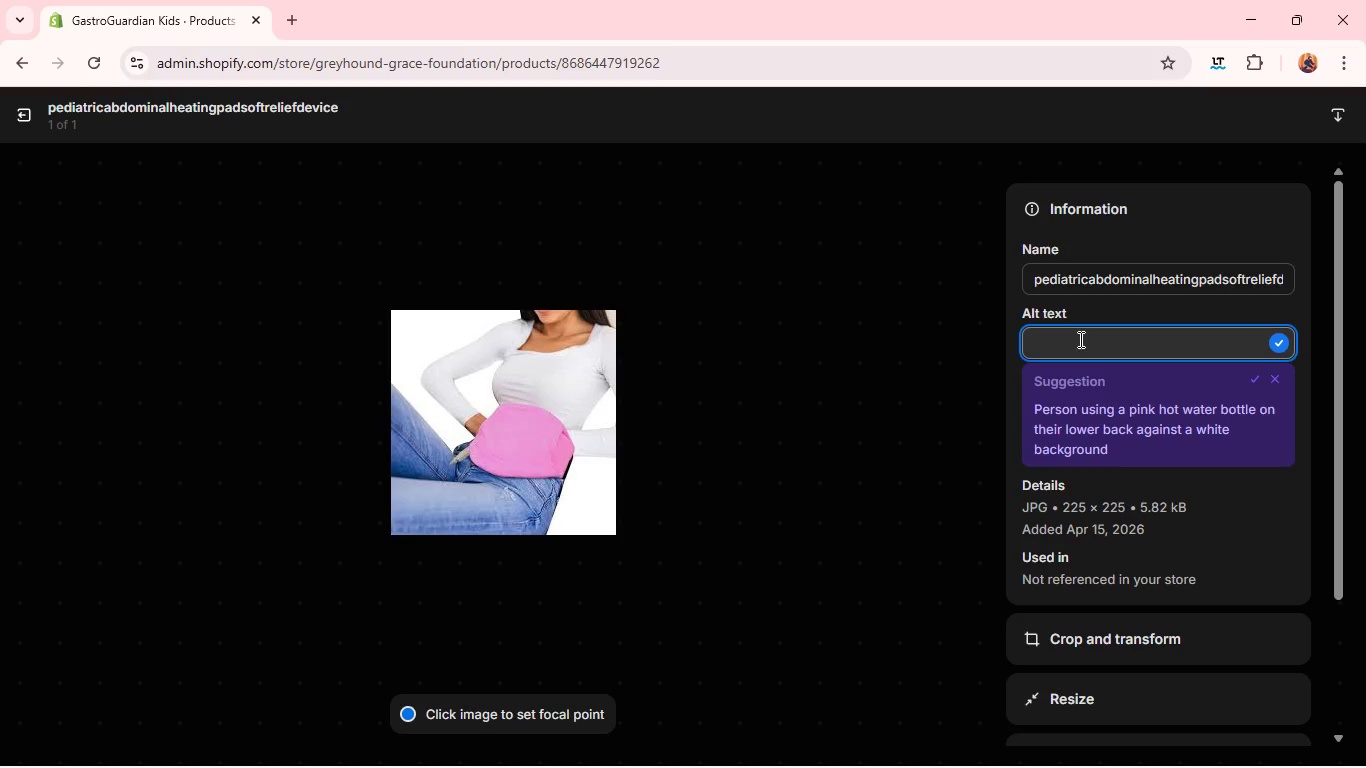 
type(Pediatric abdominal comfort support in children )
 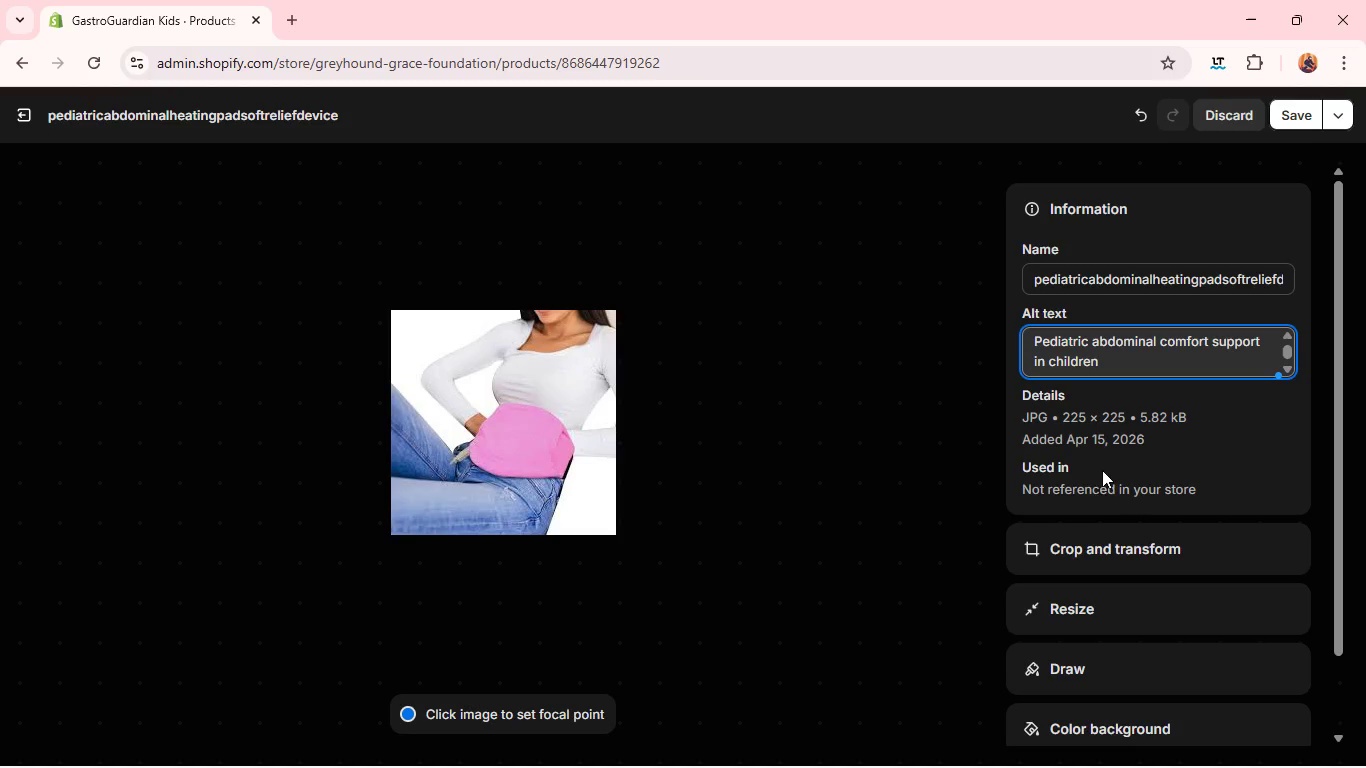 
left_click([1080, 546])
 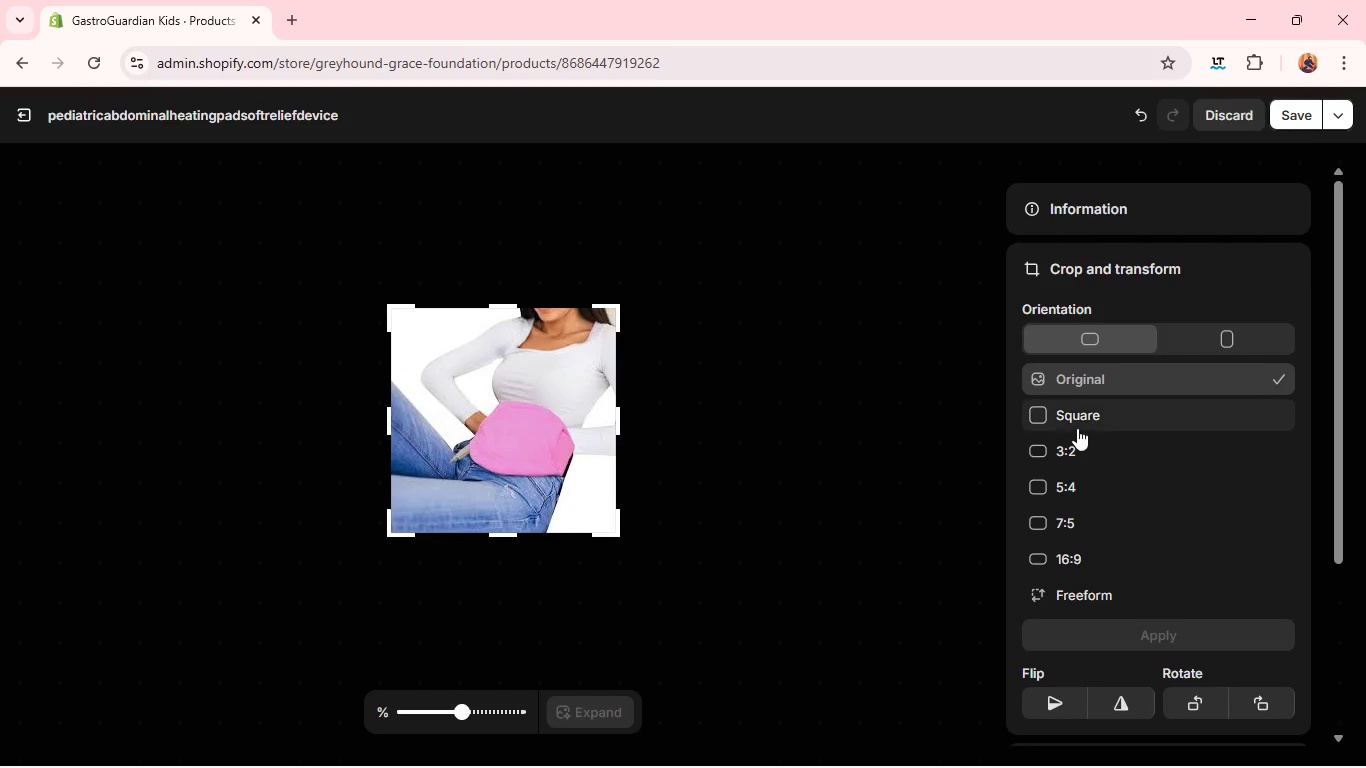 
left_click([1077, 452])
 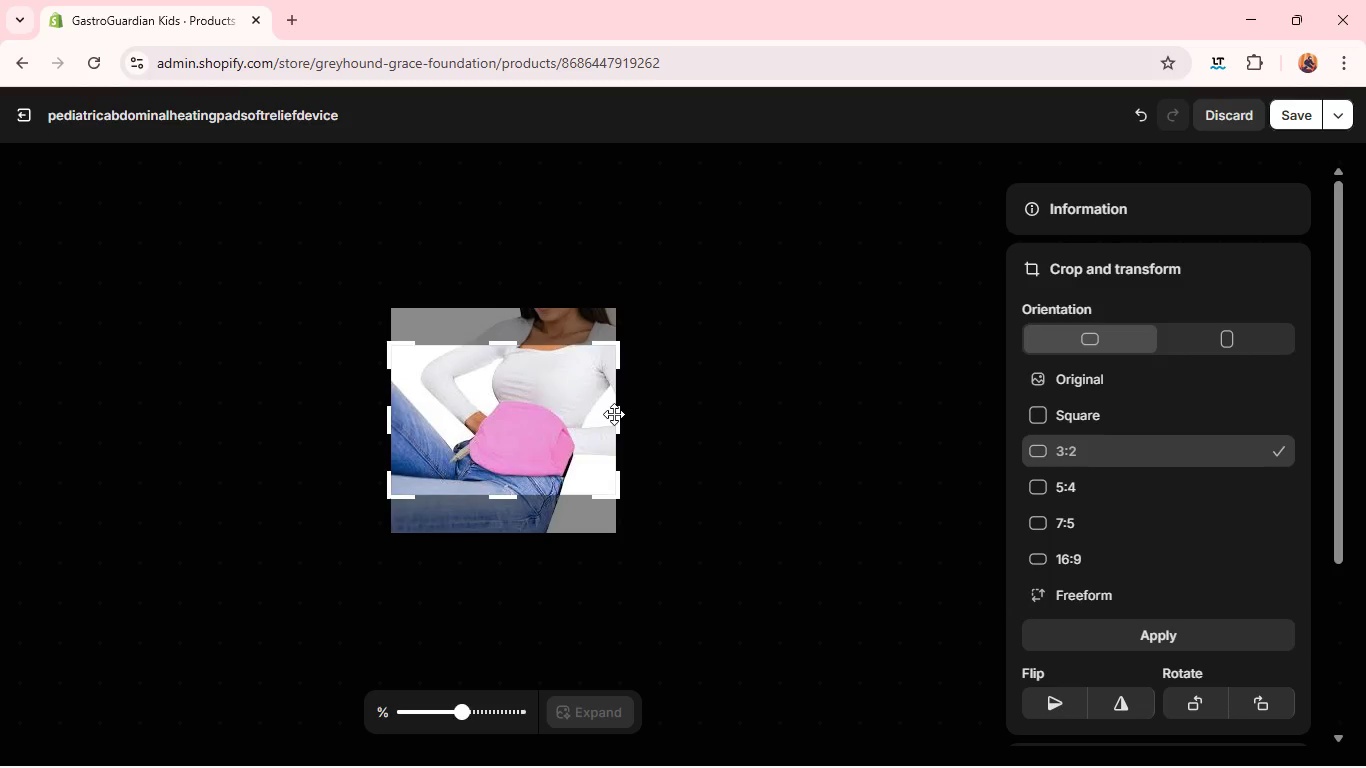 
left_click([1044, 631])
 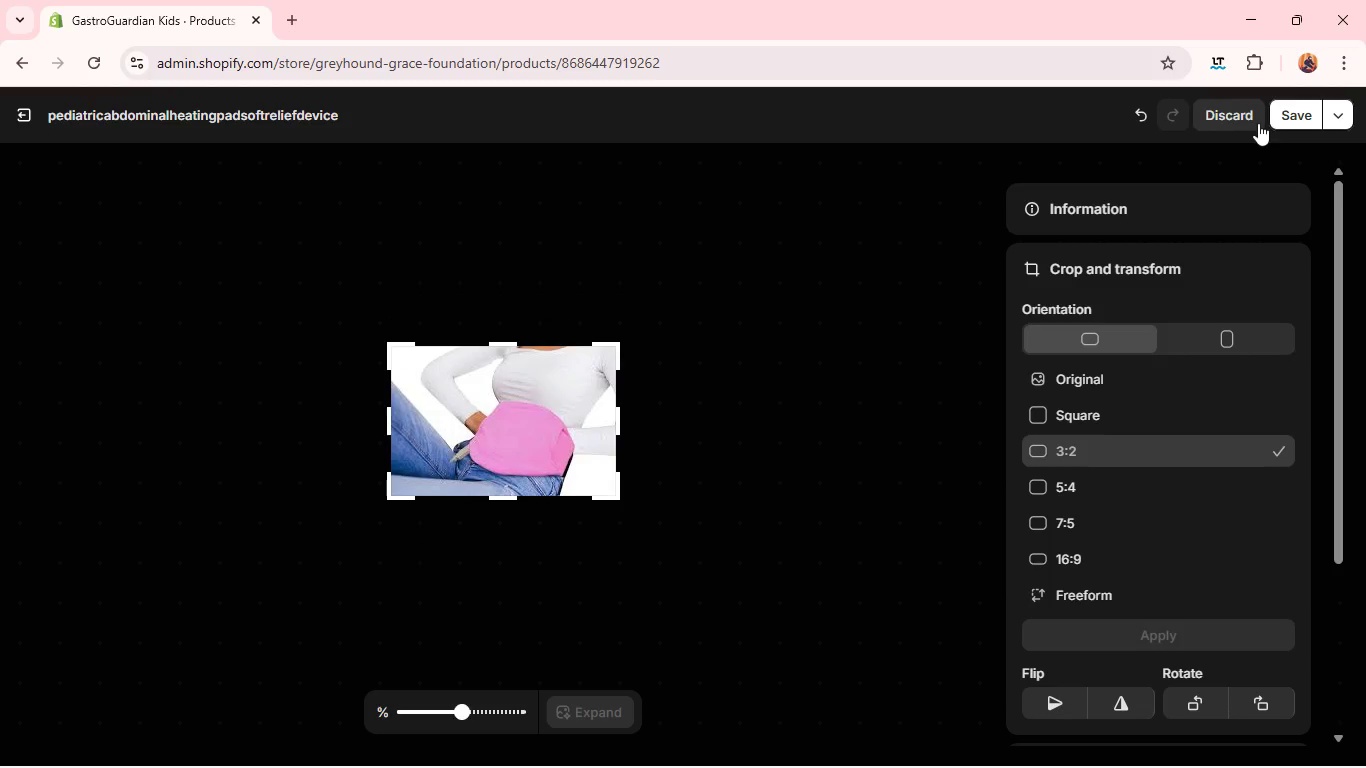 
left_click([1281, 110])
 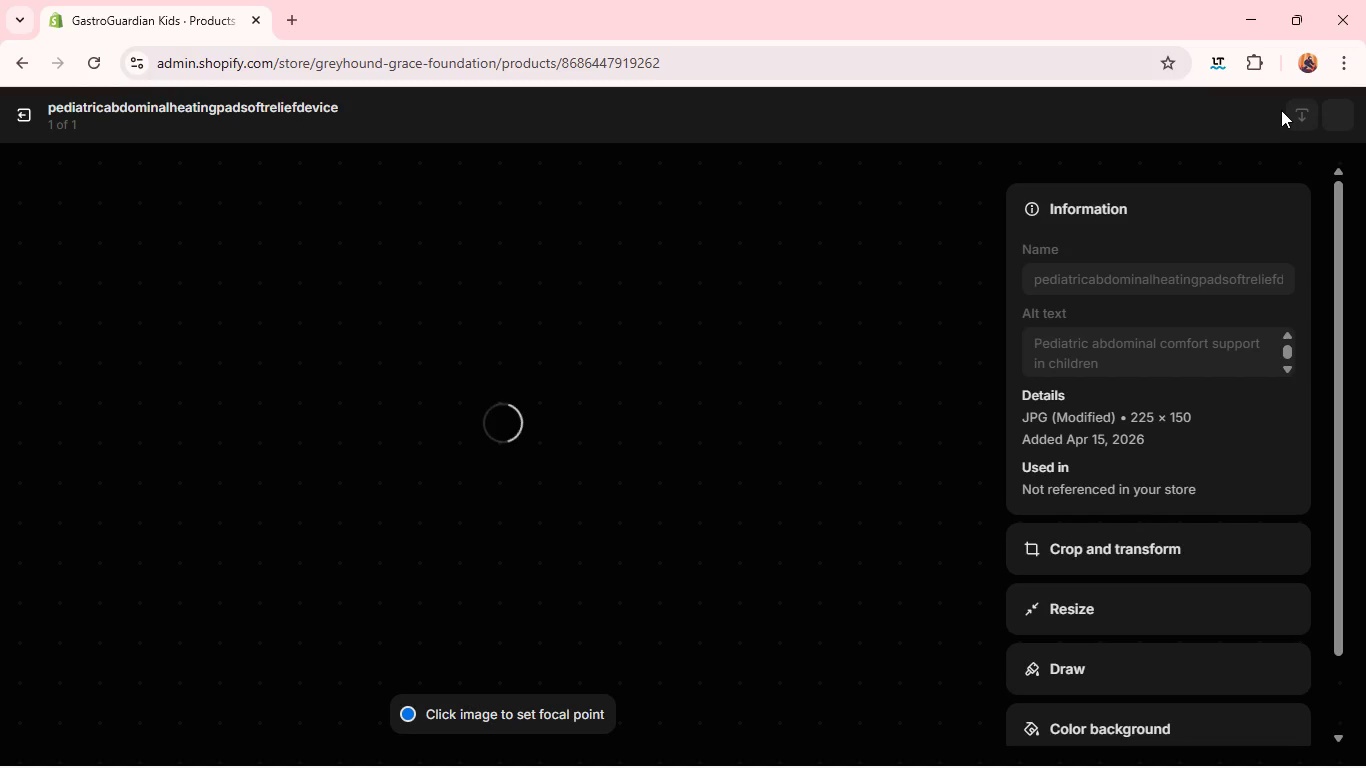 
wait(19.34)
 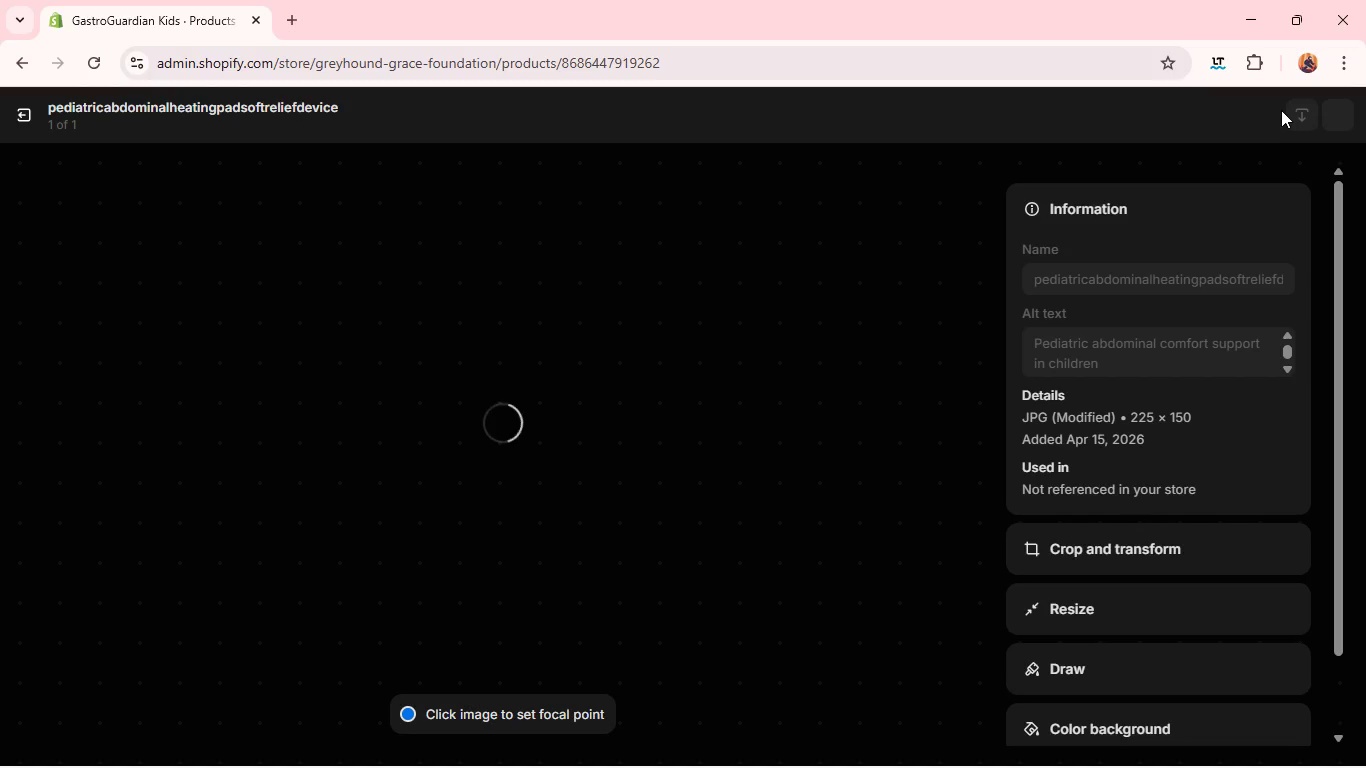 
left_click([556, 741])